 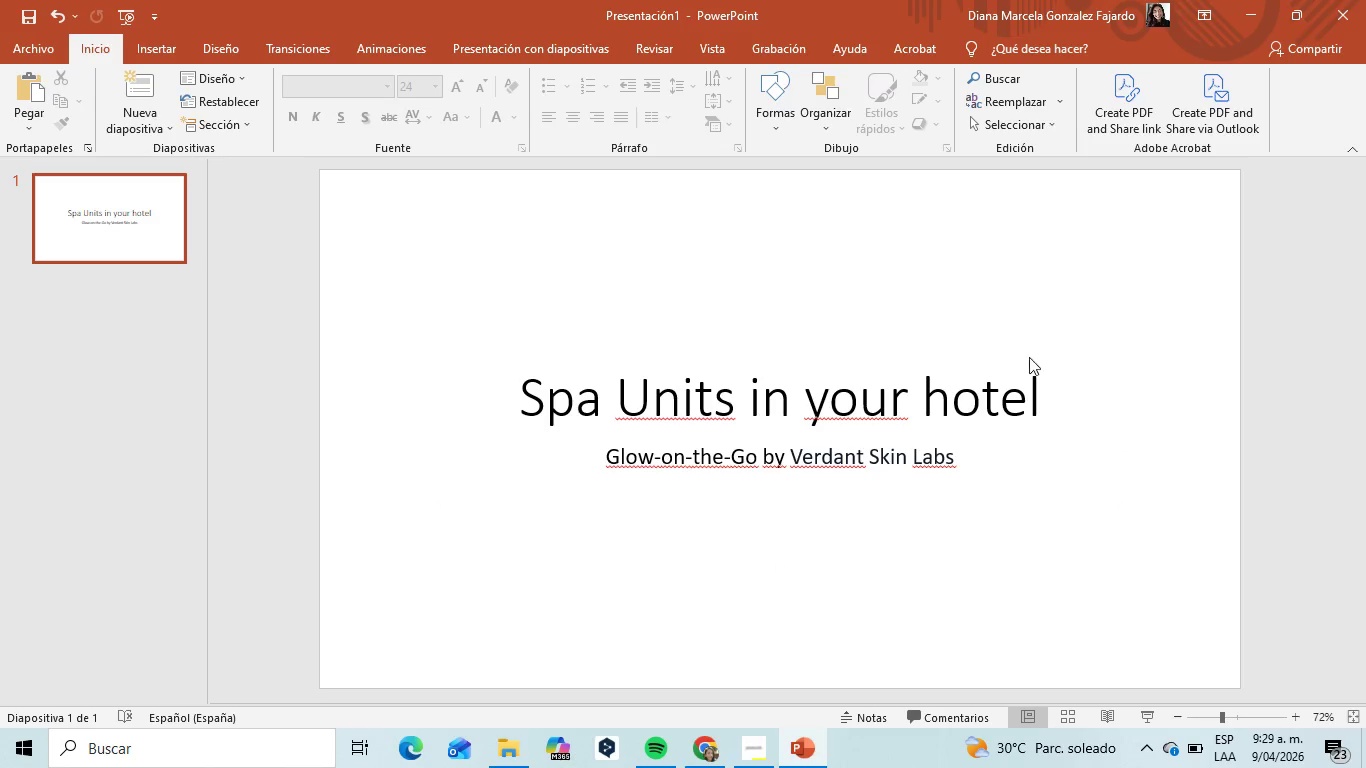 
left_click([942, 398])
 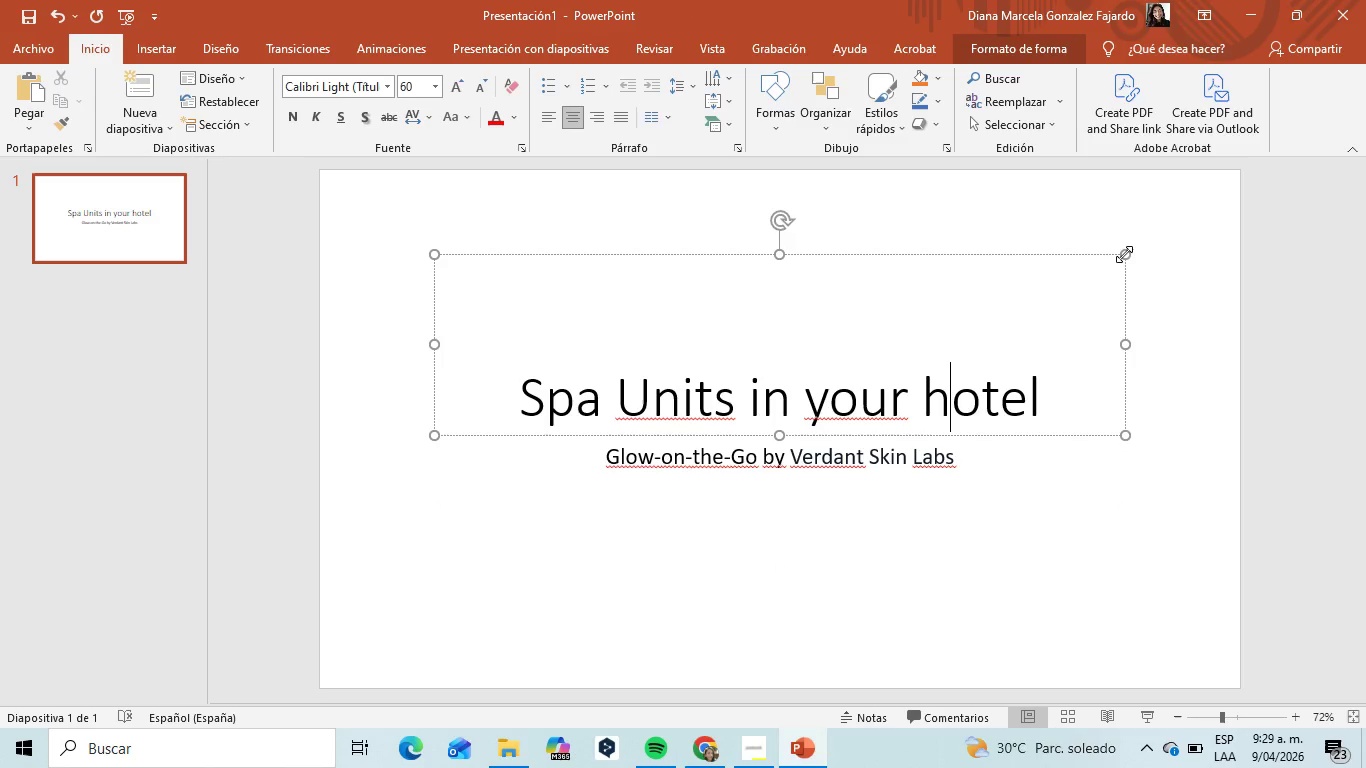 
left_click_drag(start_coordinate=[1125, 254], to_coordinate=[1112, 308])
 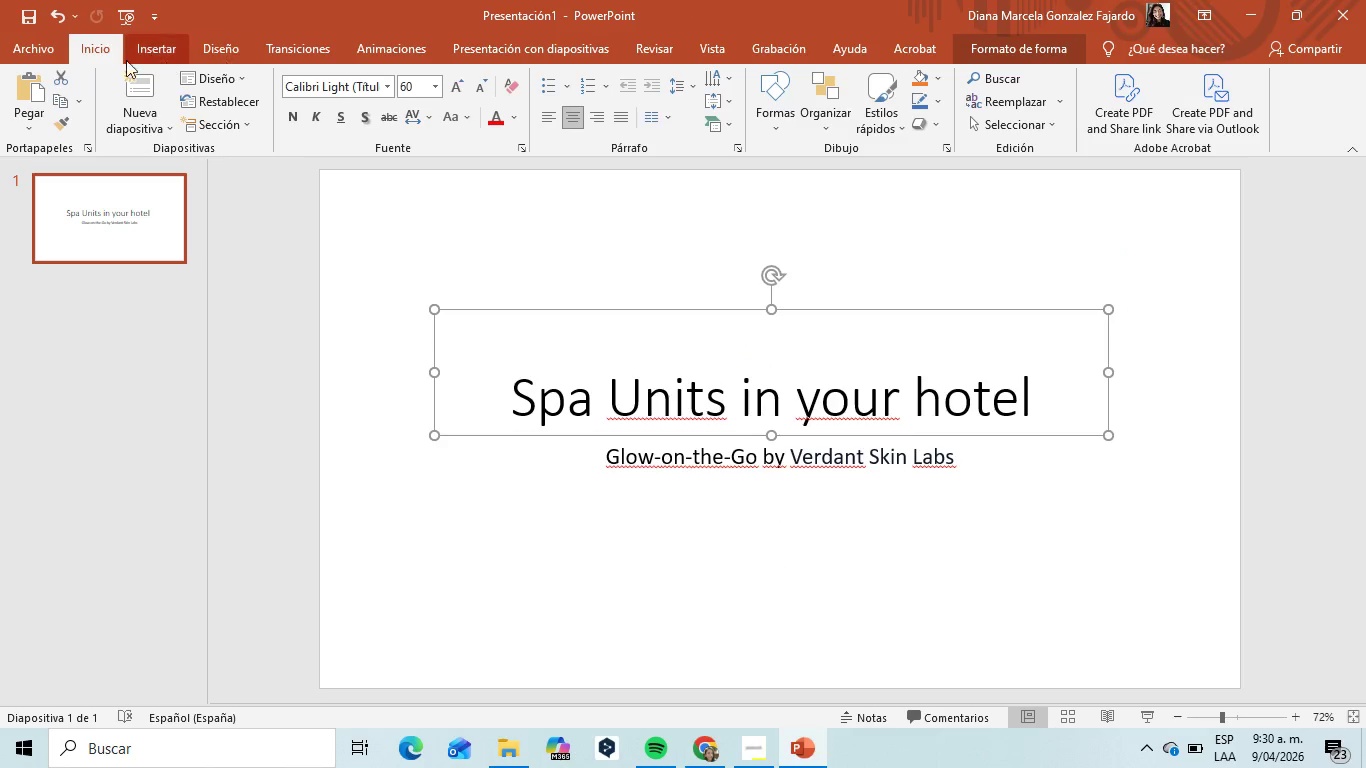 
left_click([35, 16])
 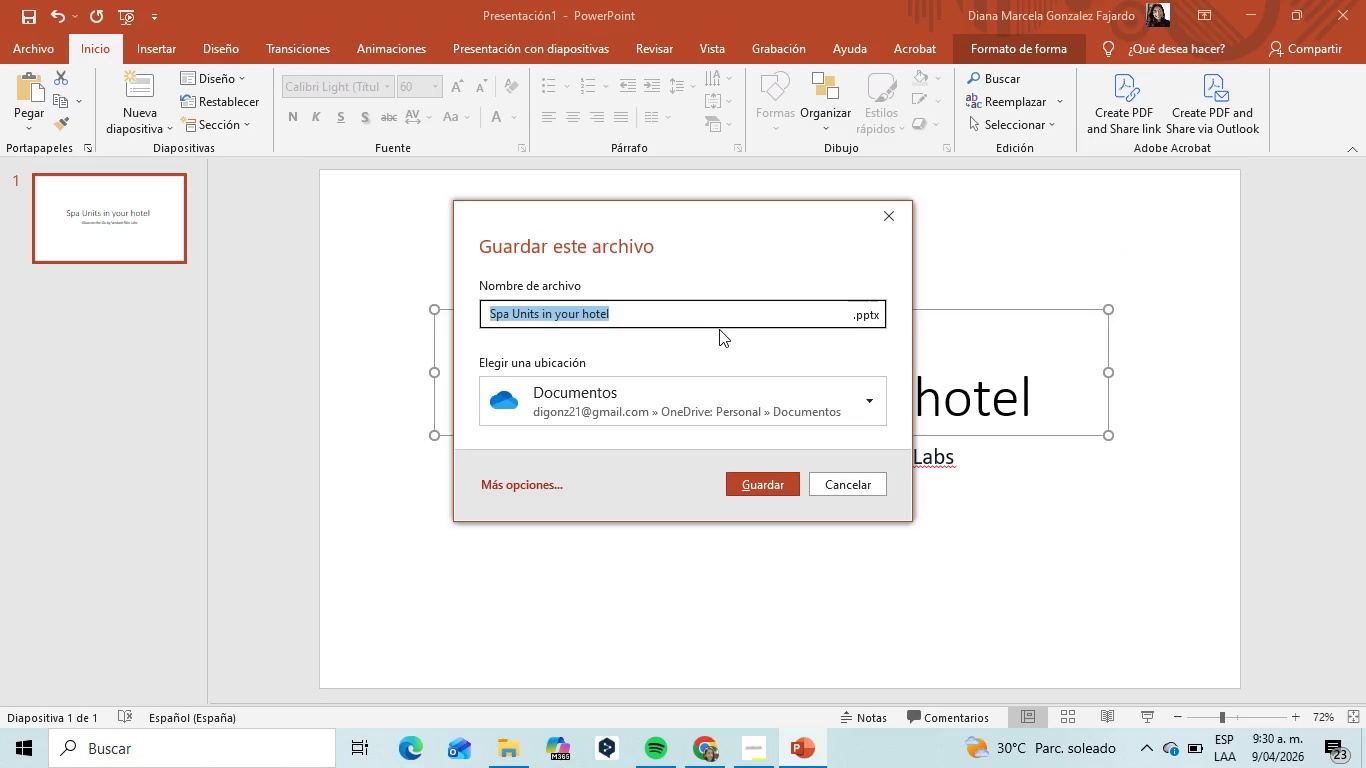 
key(Backspace)
type(ProjectTrial project Diana Gonzalez Fajardo)
 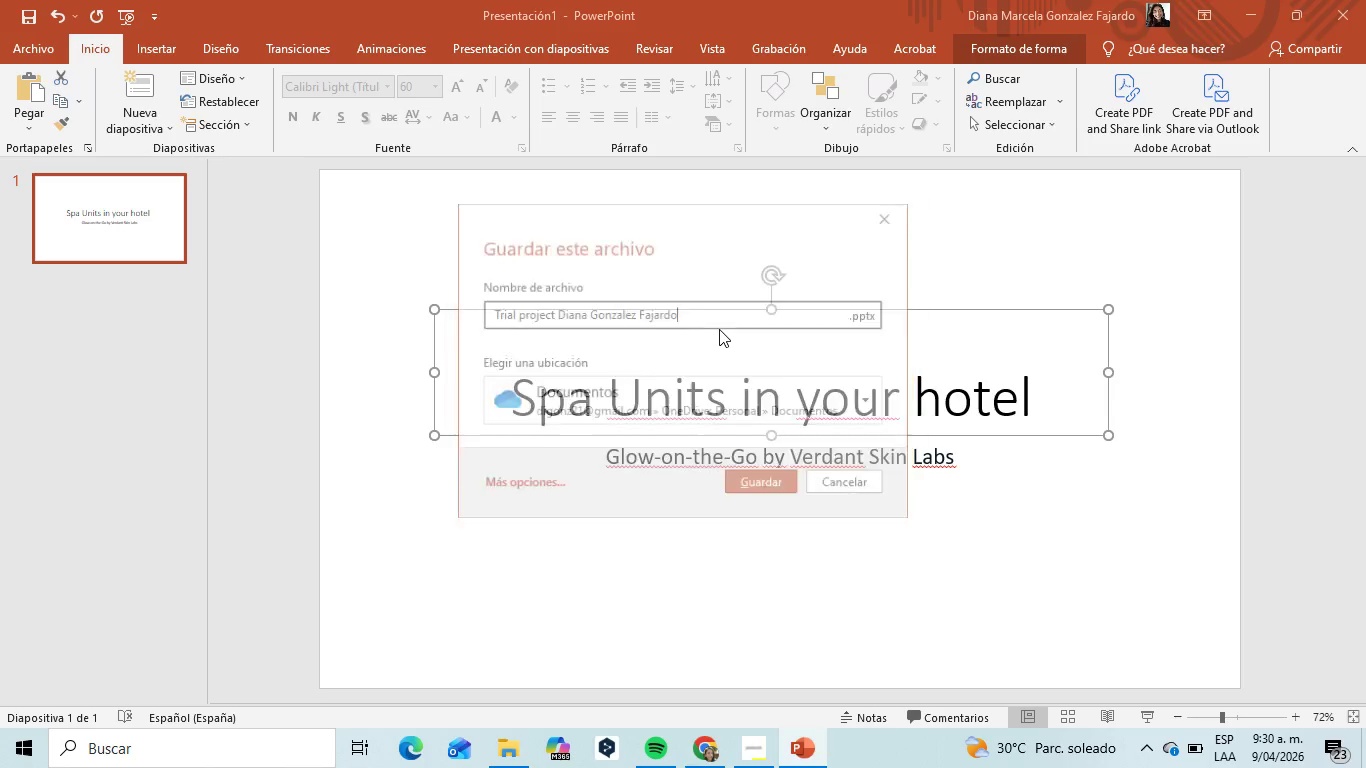 
key(Enter)
 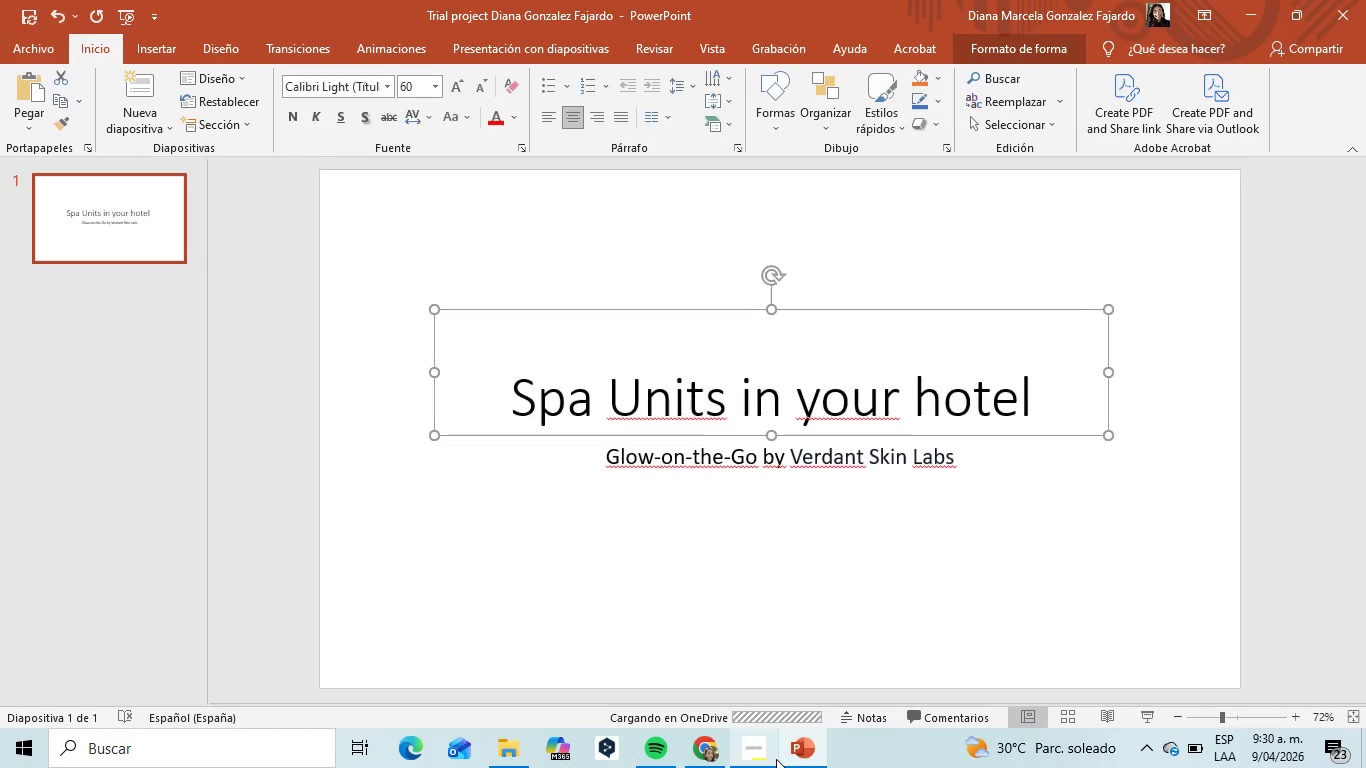 
left_click([765, 759])